 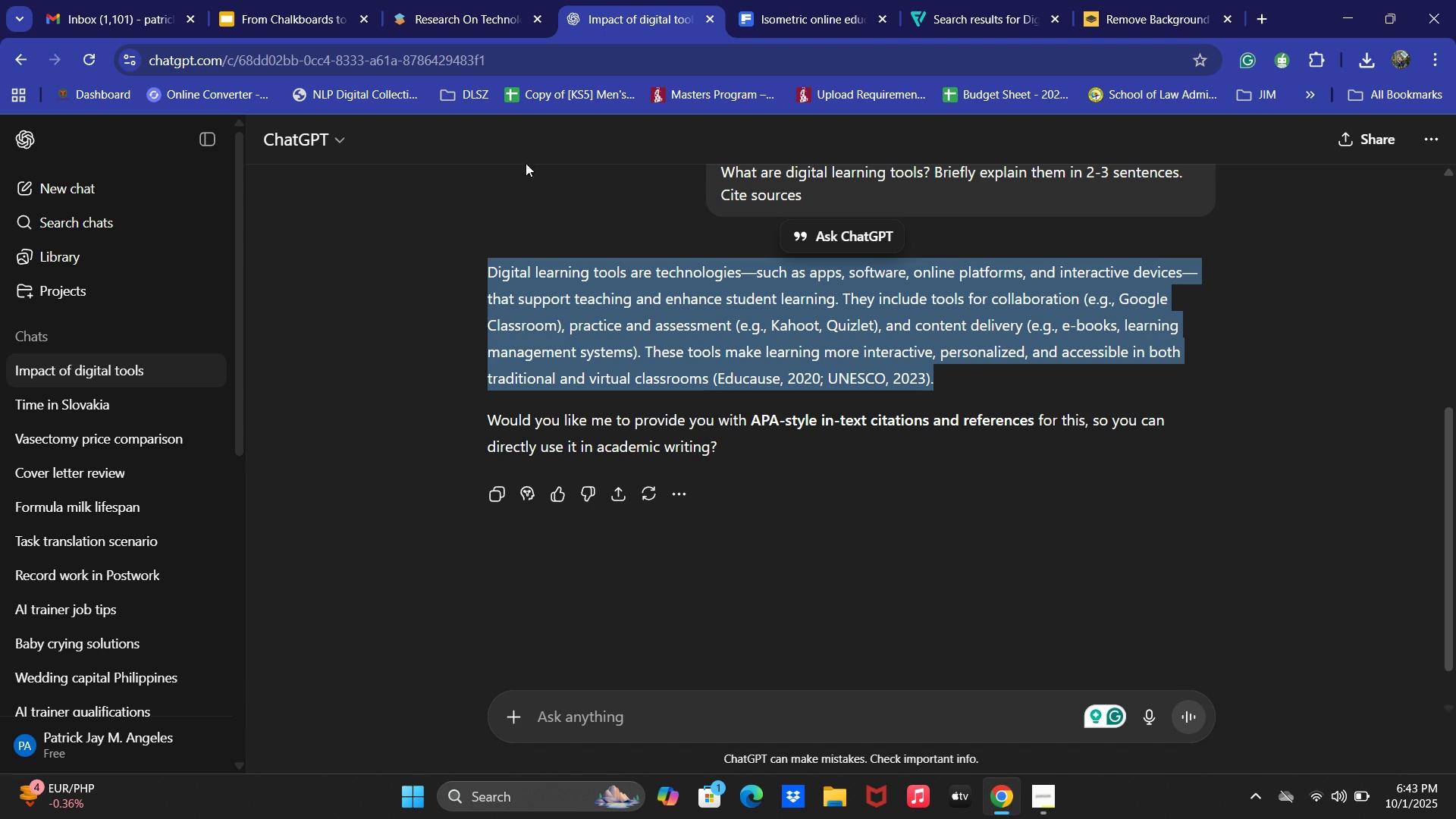 
key(Control+C)
 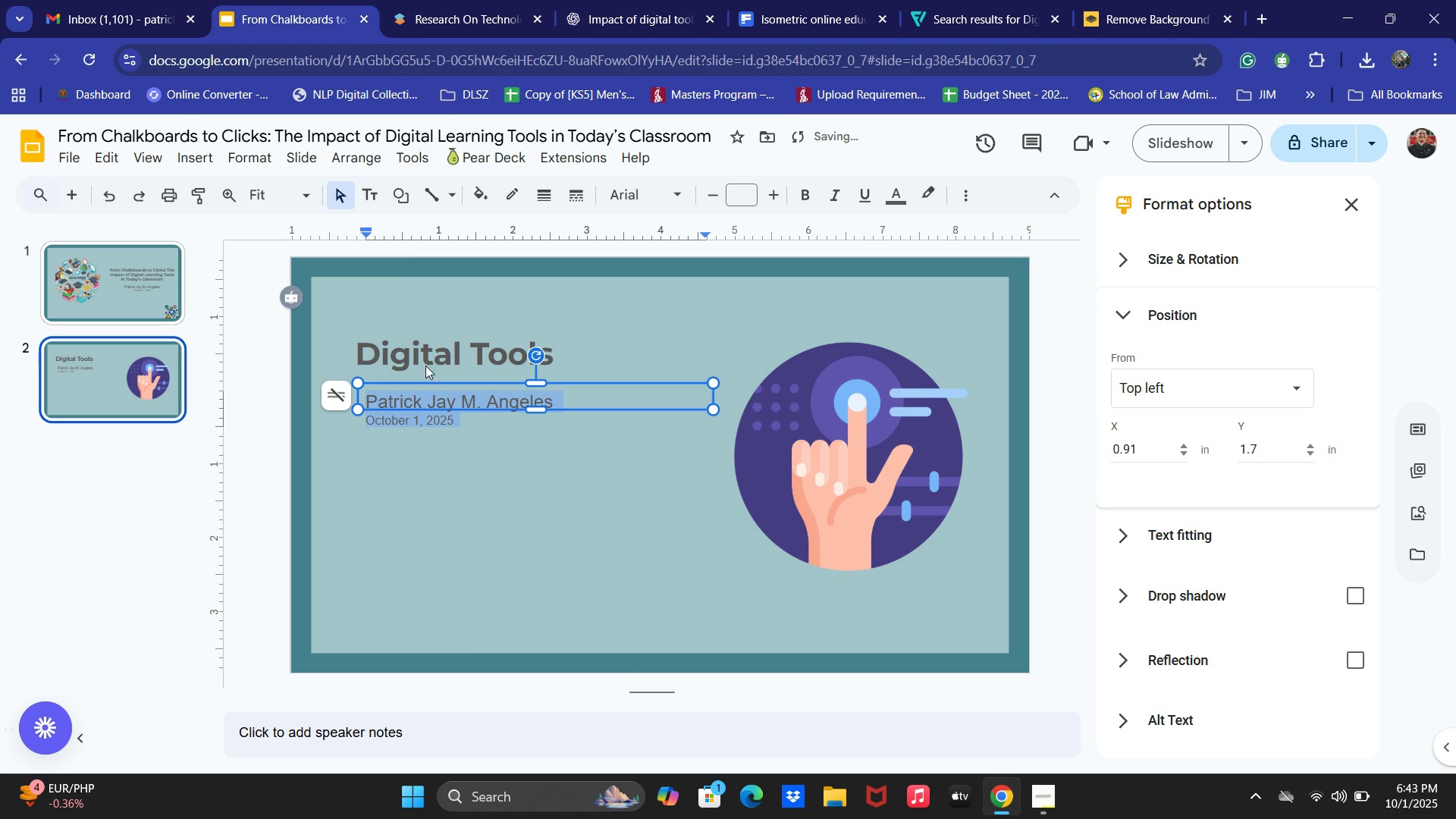 
key(Control+ControlLeft)
 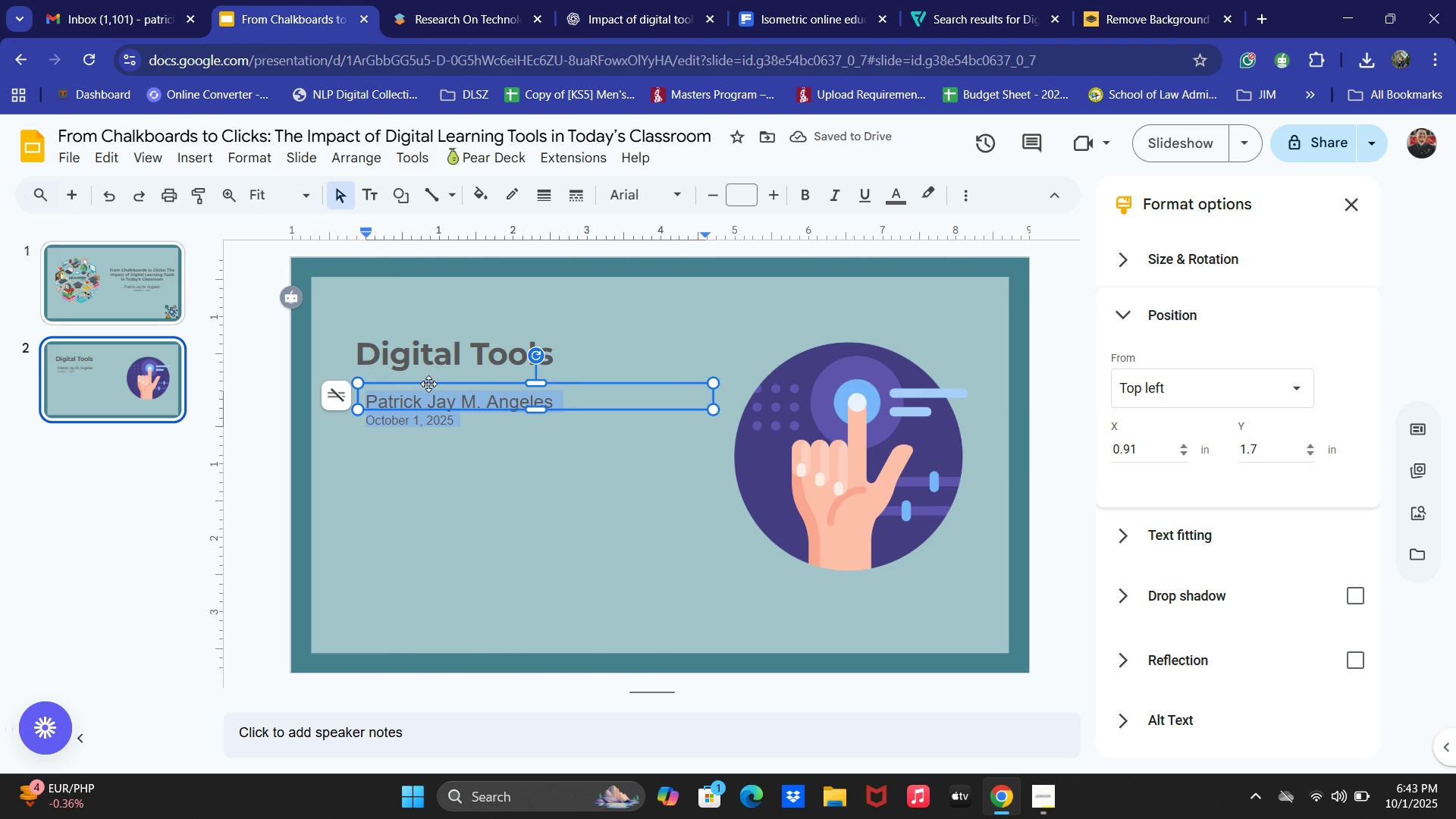 
key(Control+V)
 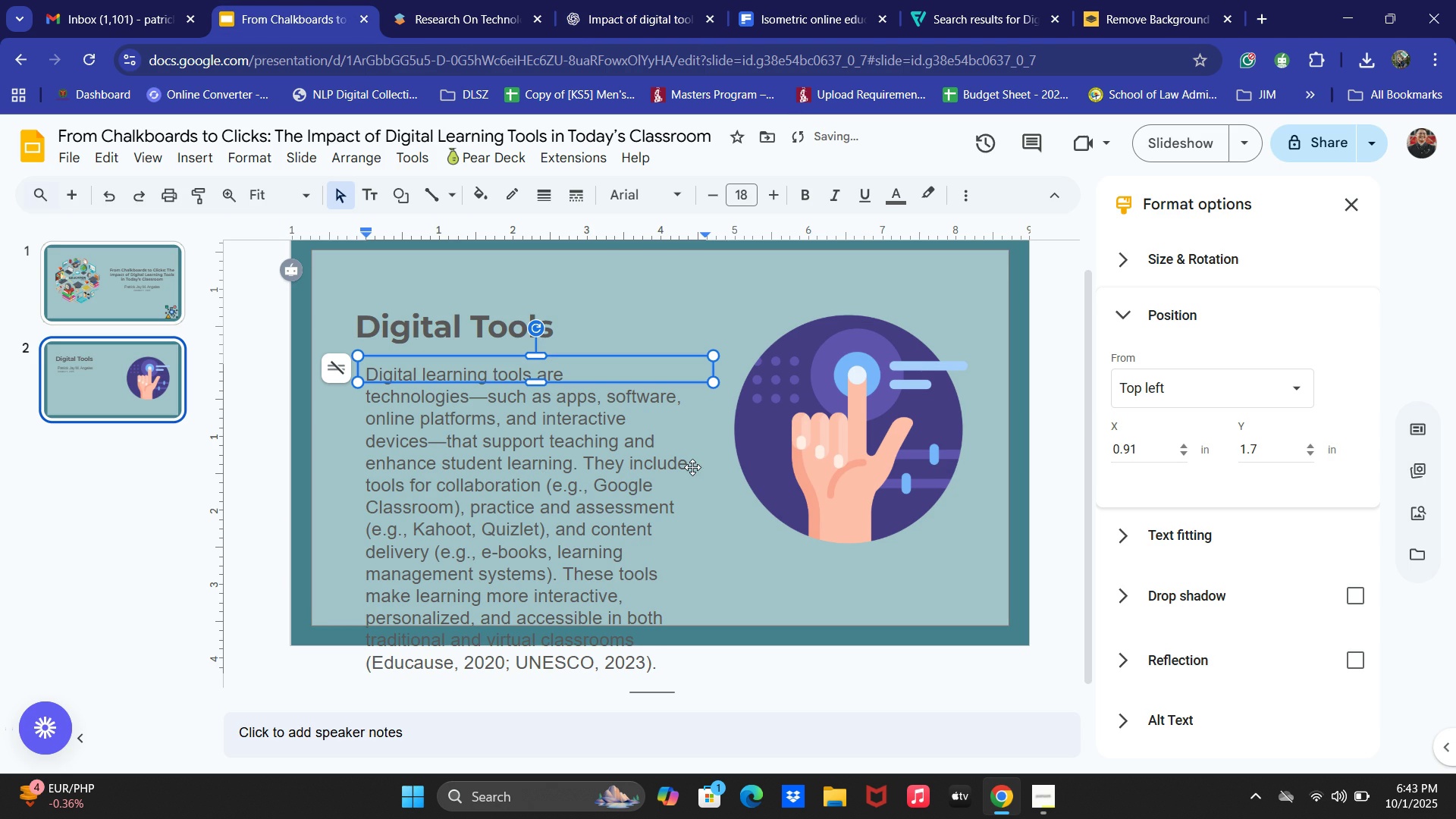 
key(Control+ControlLeft)
 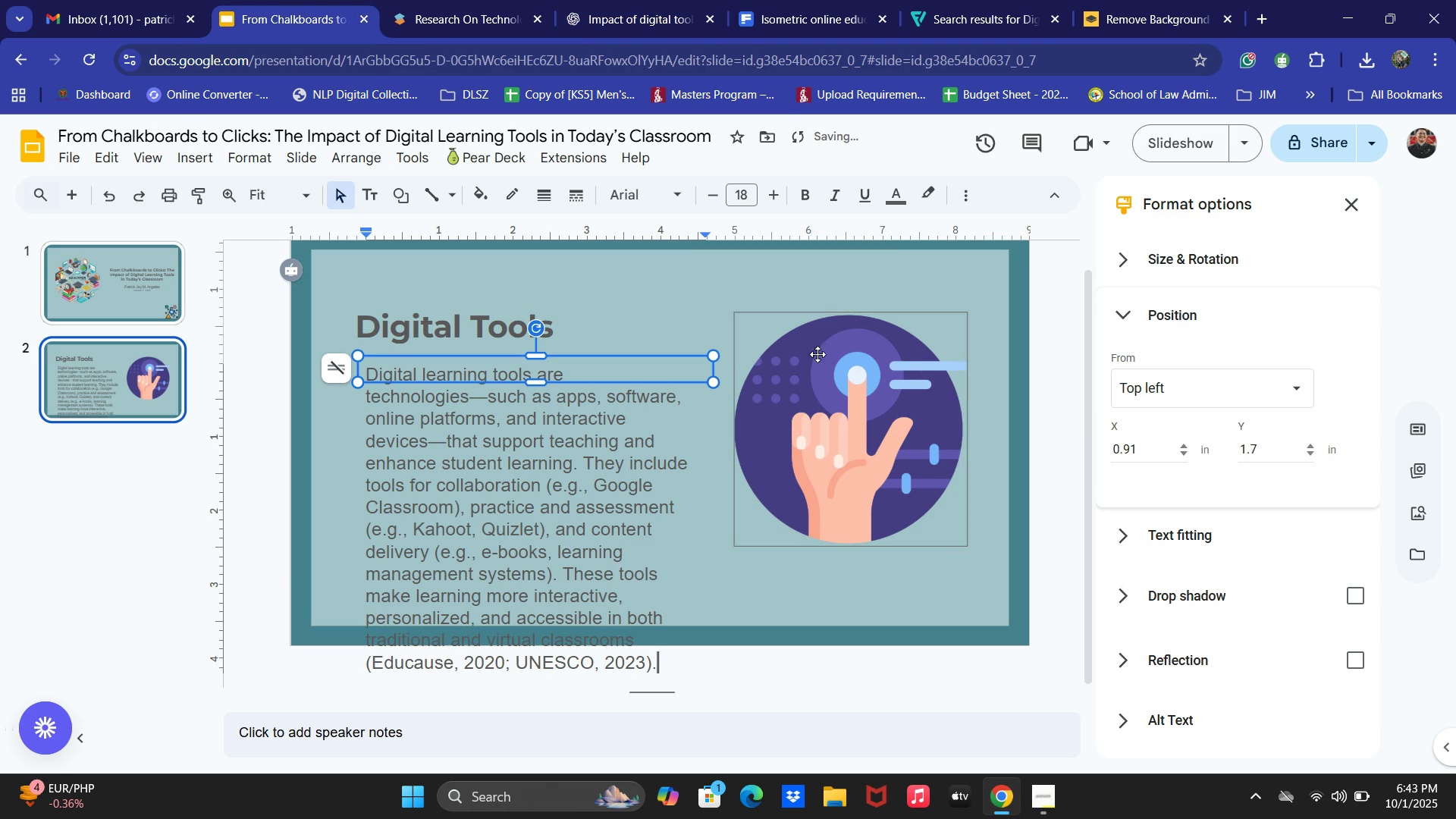 
key(Control+A)
 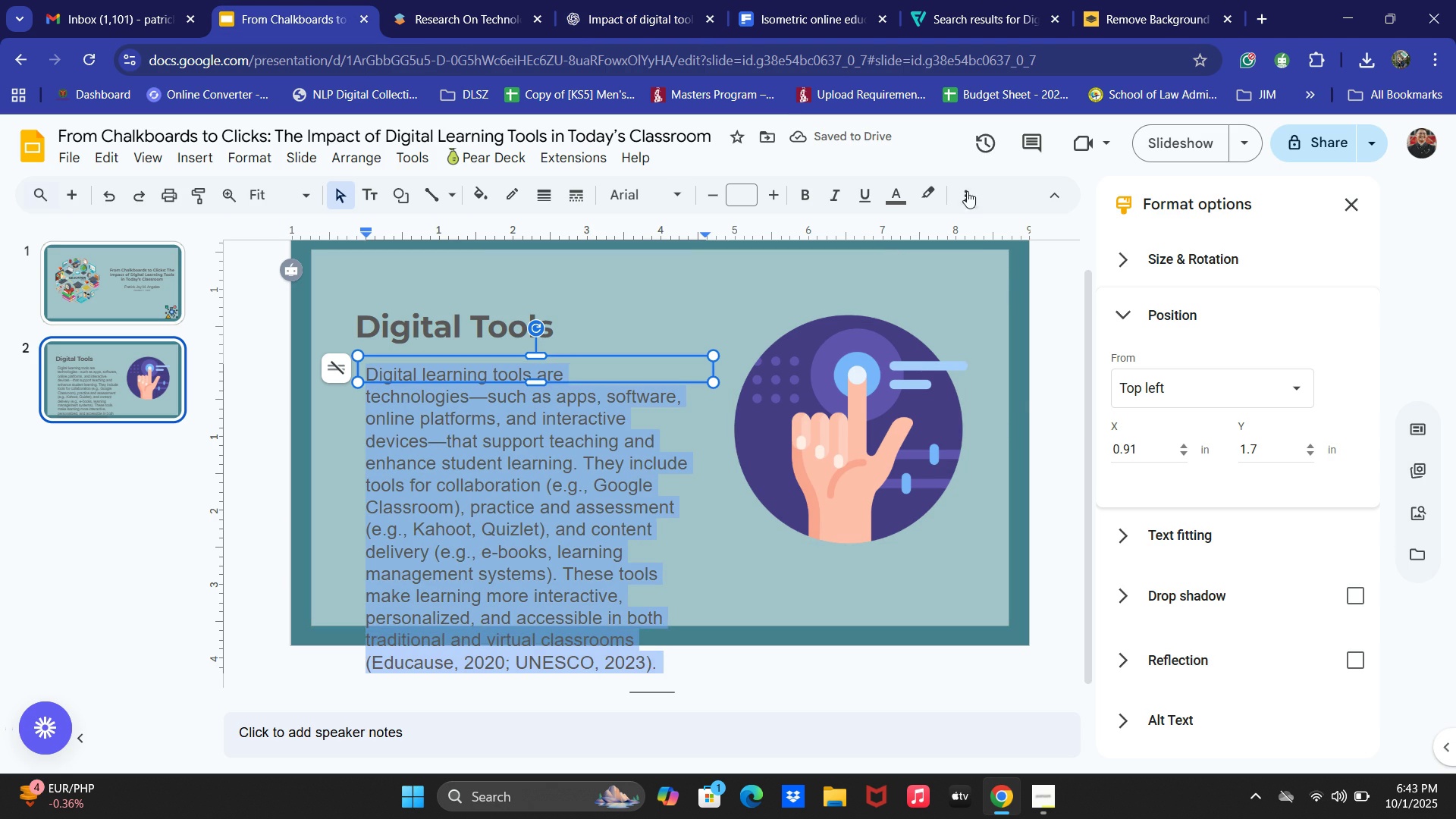 
left_click([967, 191])
 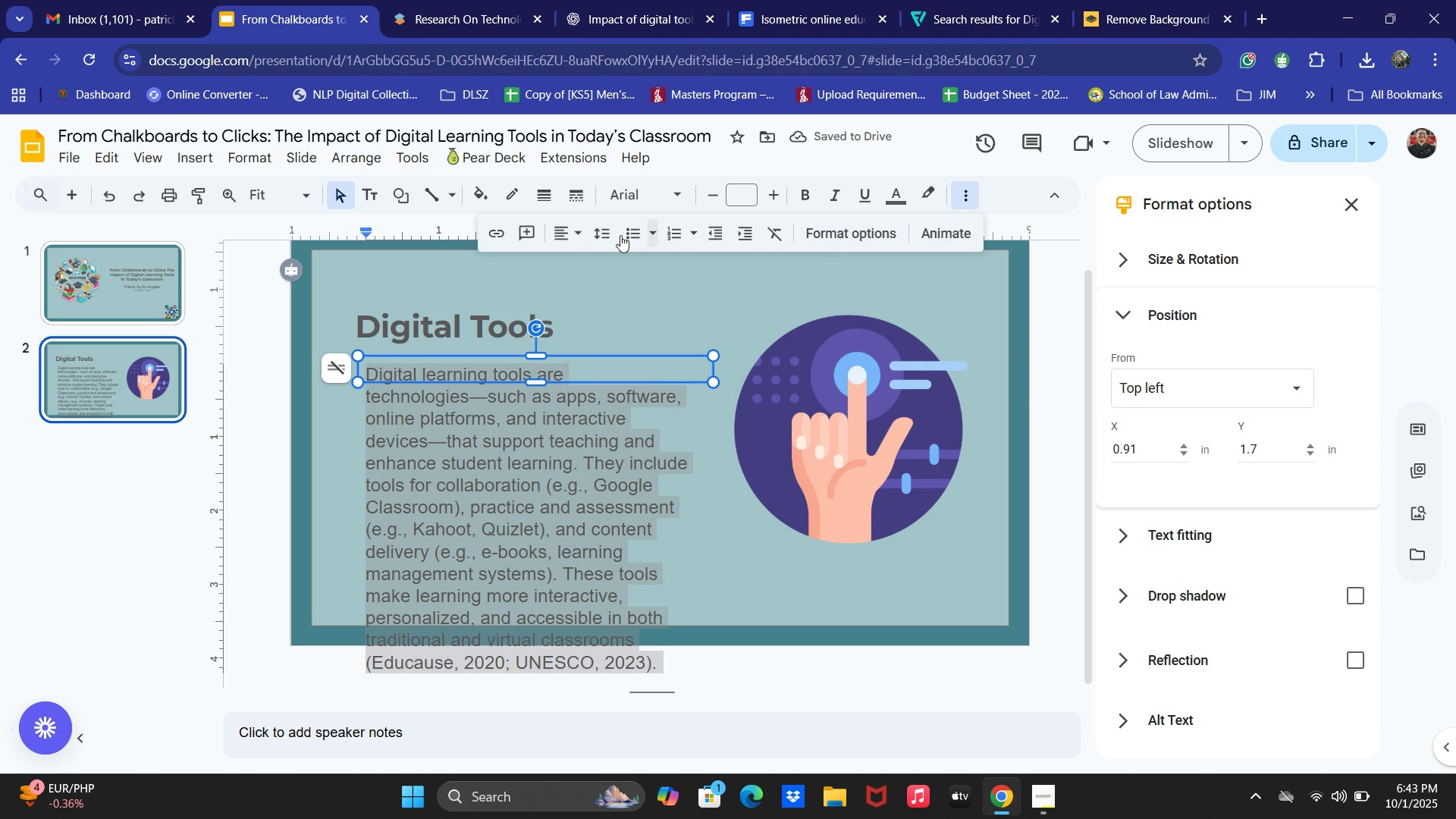 
left_click([537, 235])
 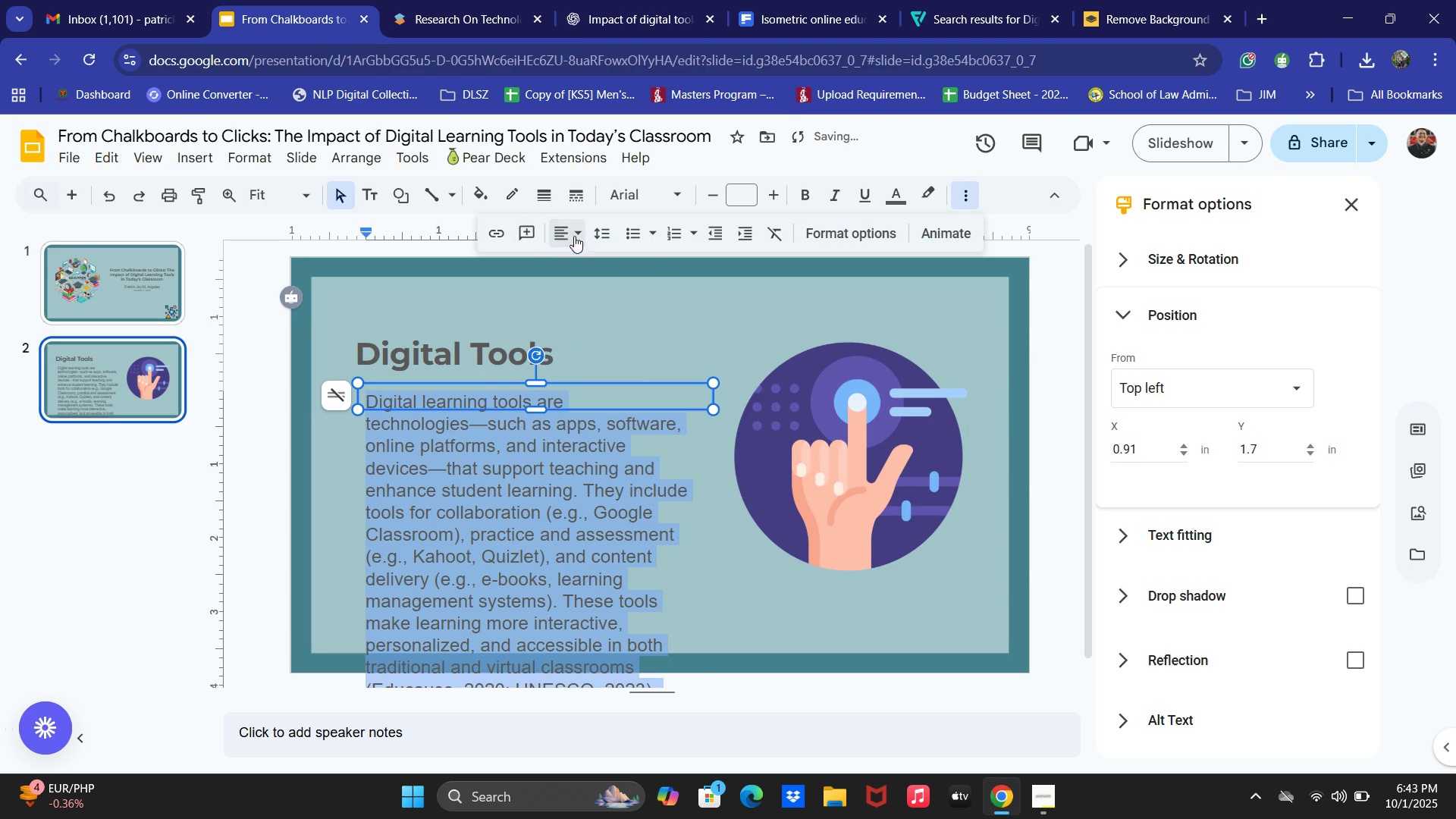 
left_click([648, 275])
 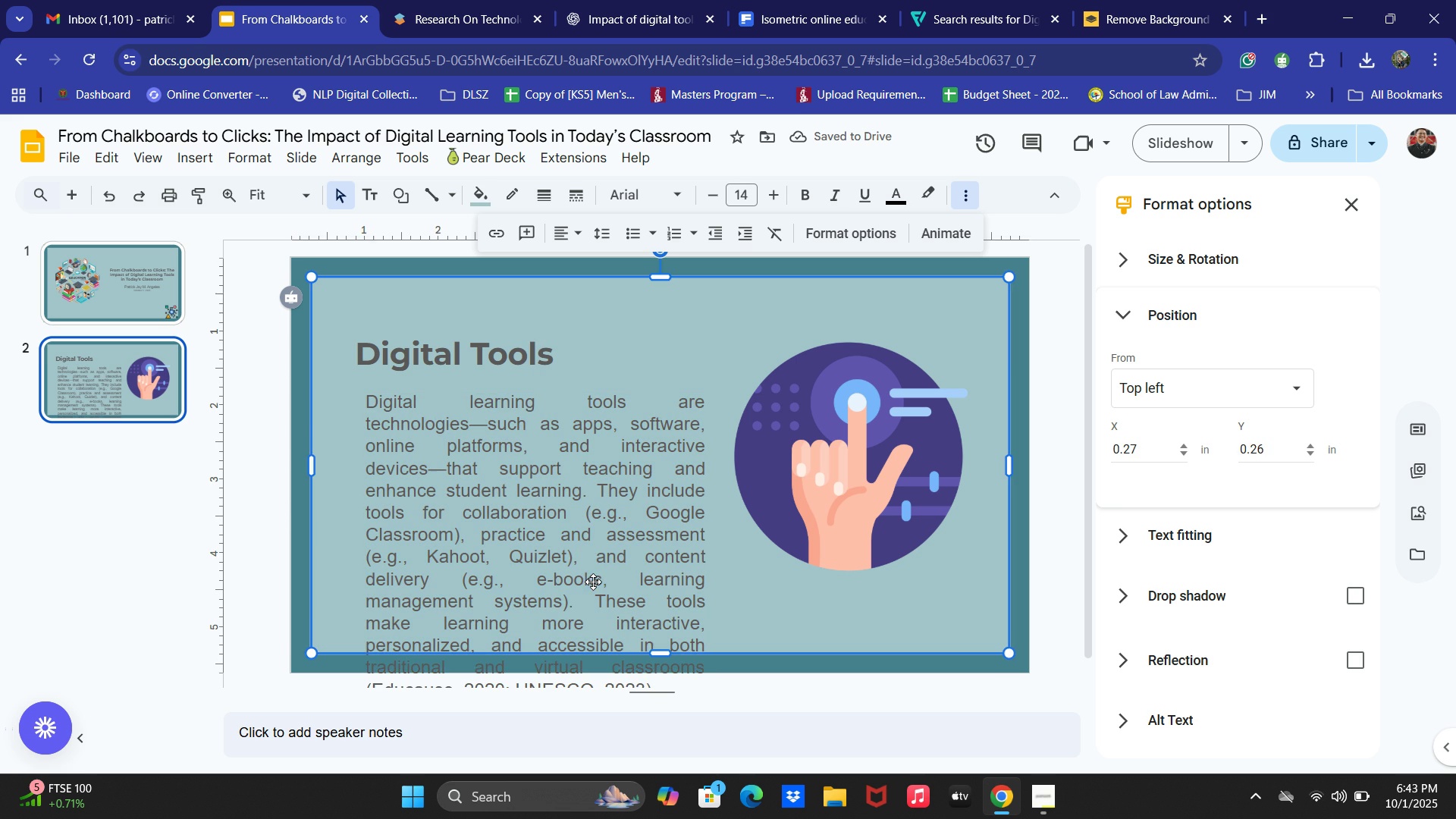 
left_click([506, 473])